 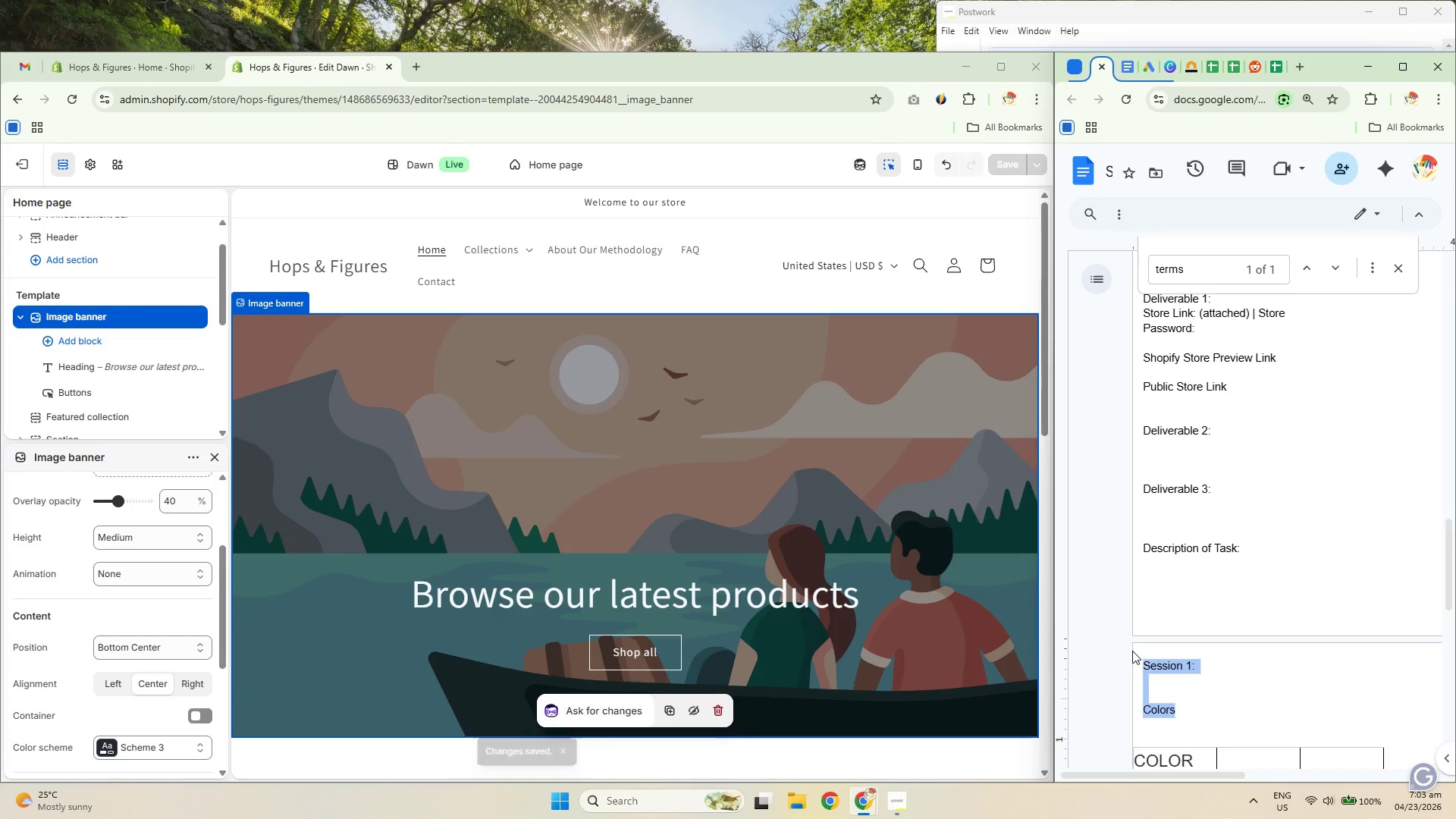 
left_click_drag(start_coordinate=[1052, 424], to_coordinate=[900, 454])
 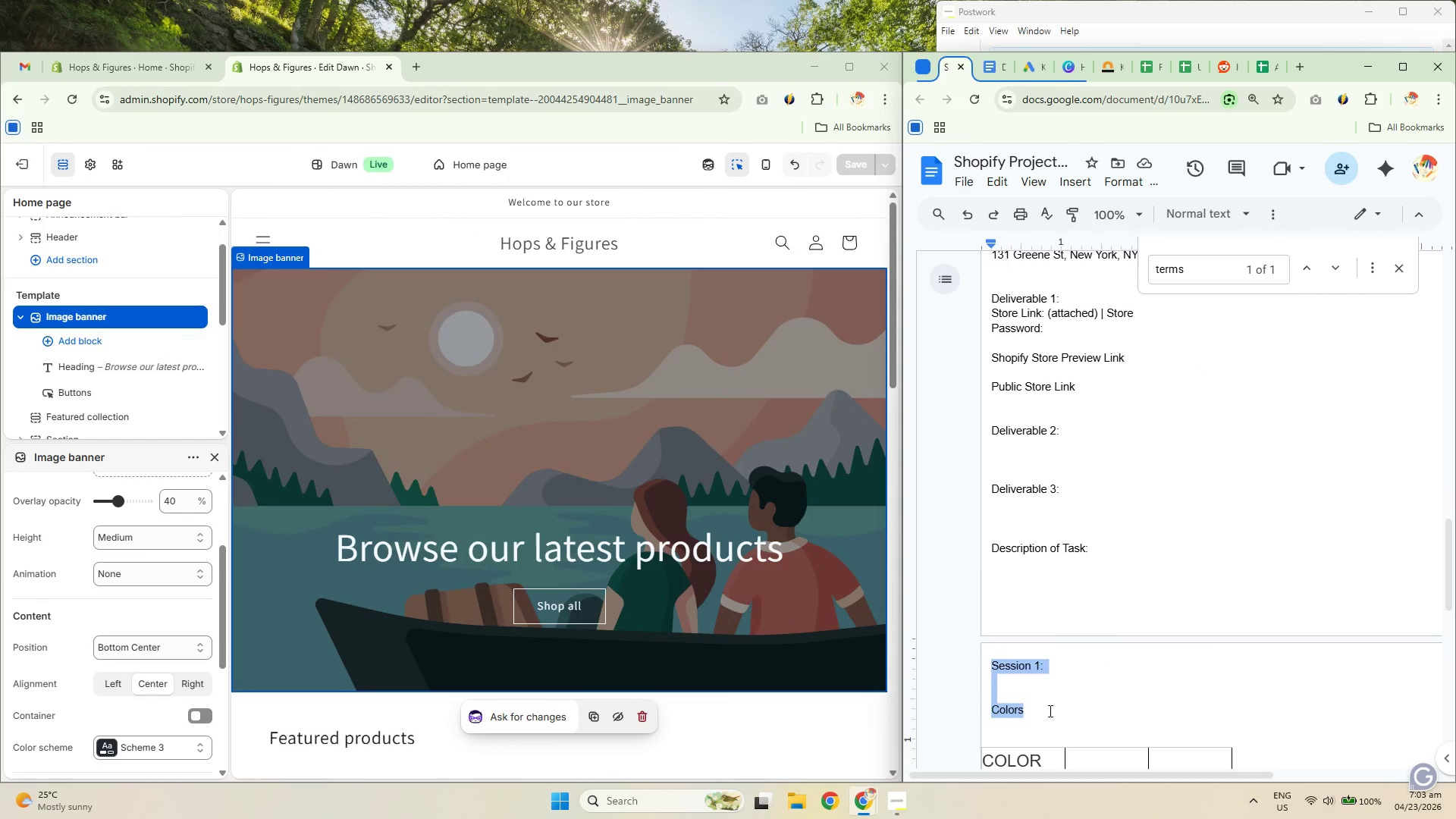 
key(Backspace)
type(Pee Break,)
 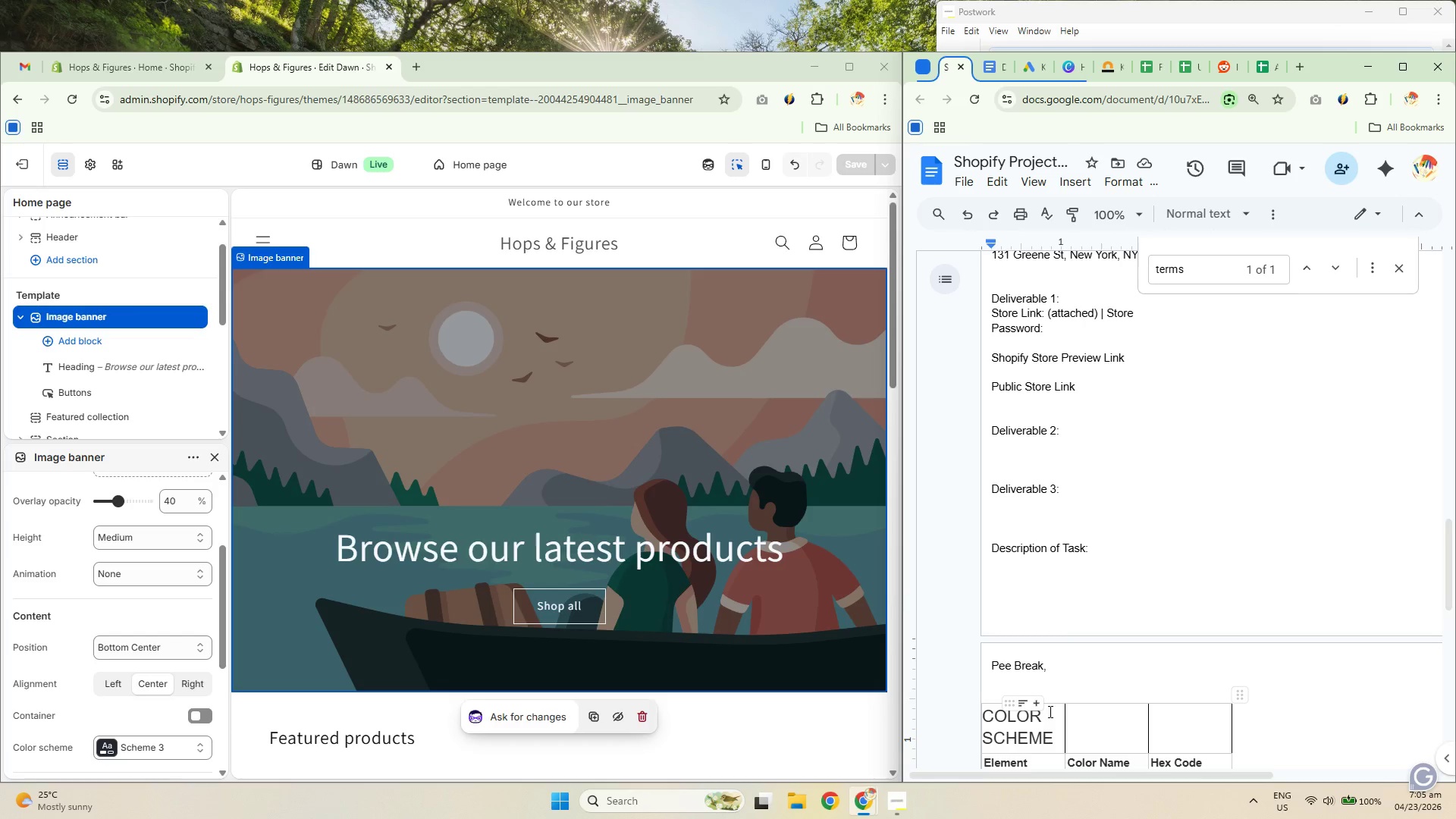 
wait(73.48)
 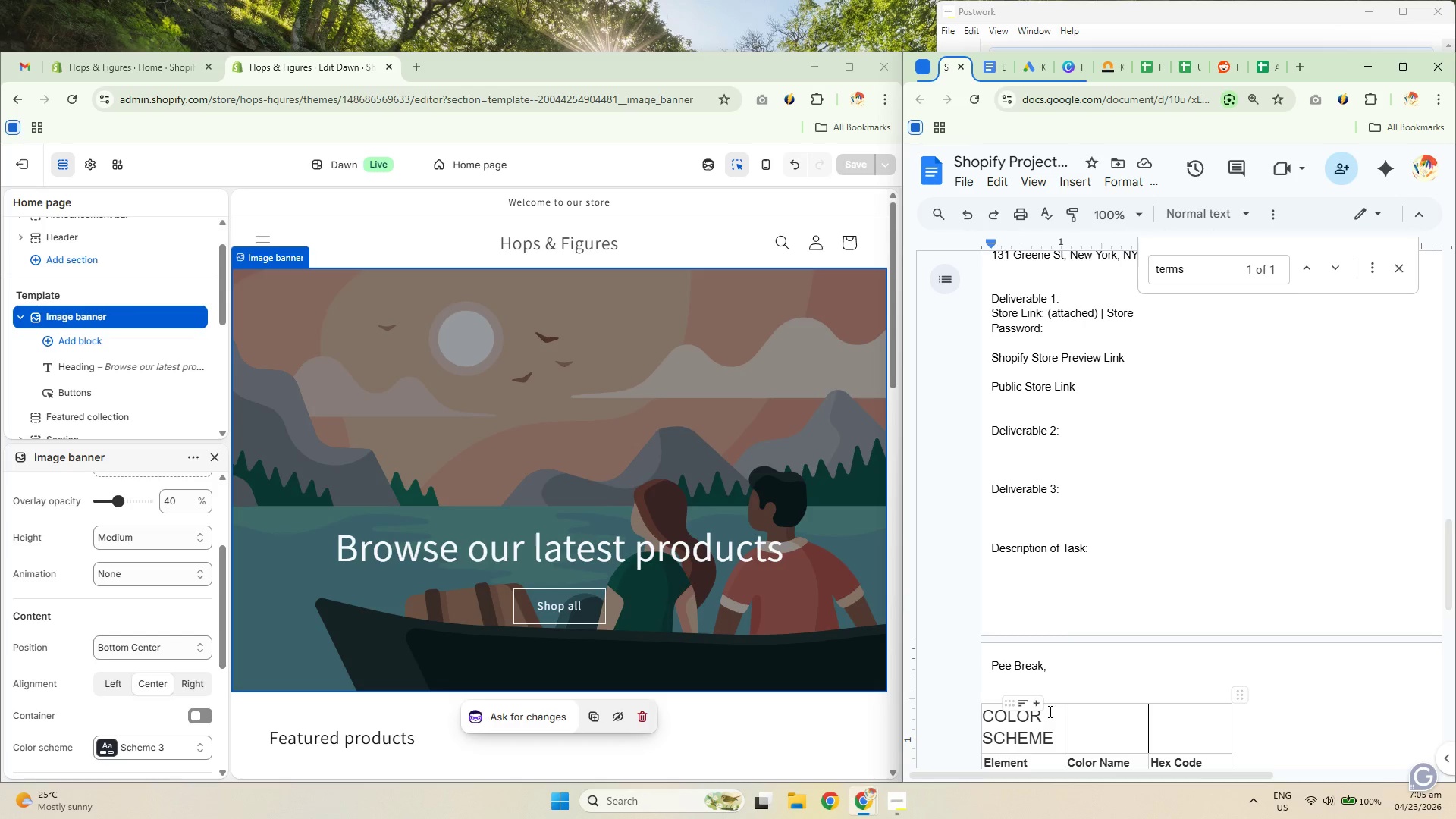 
type( Back)
 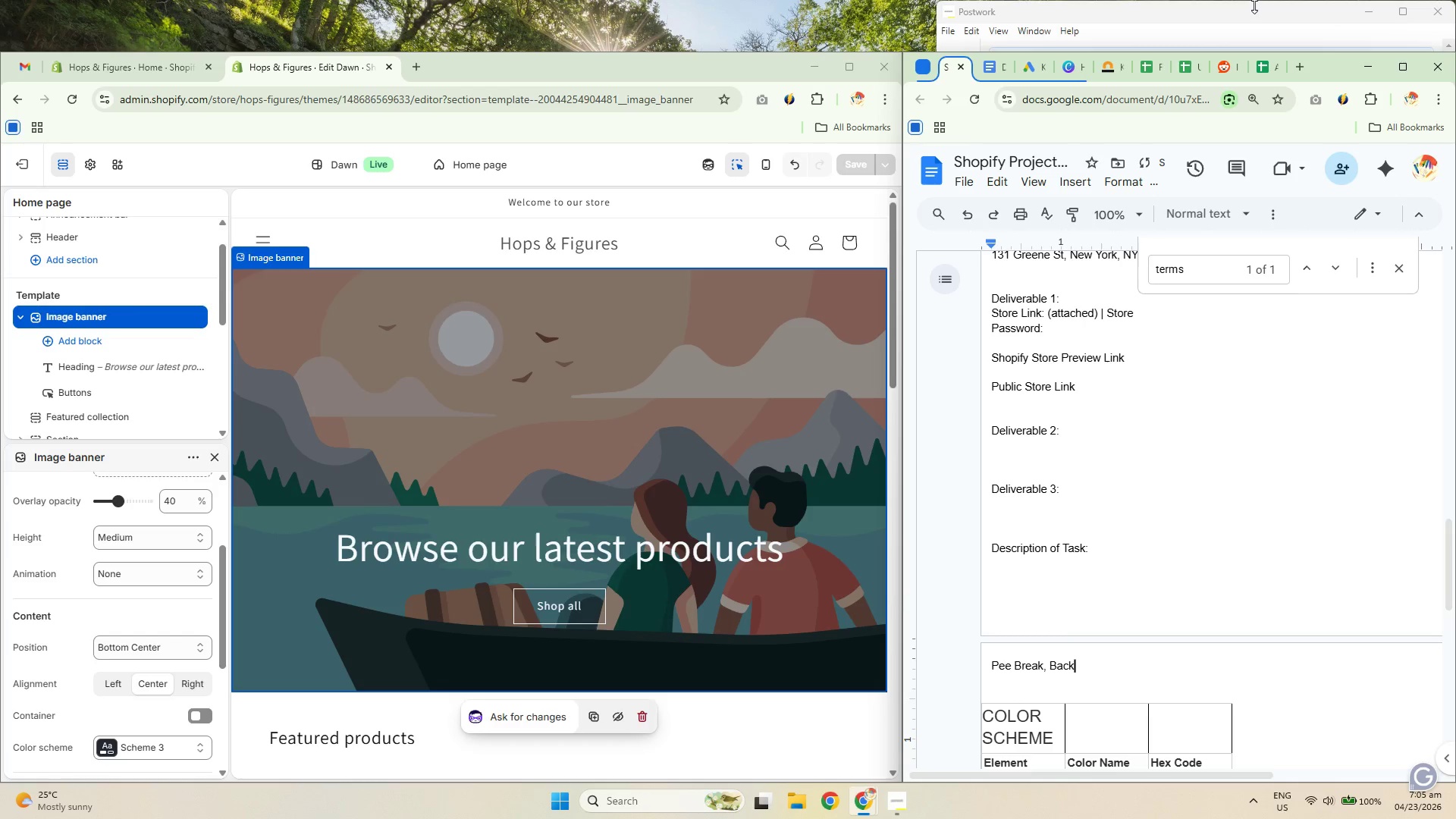 
left_click([1241, 18])